 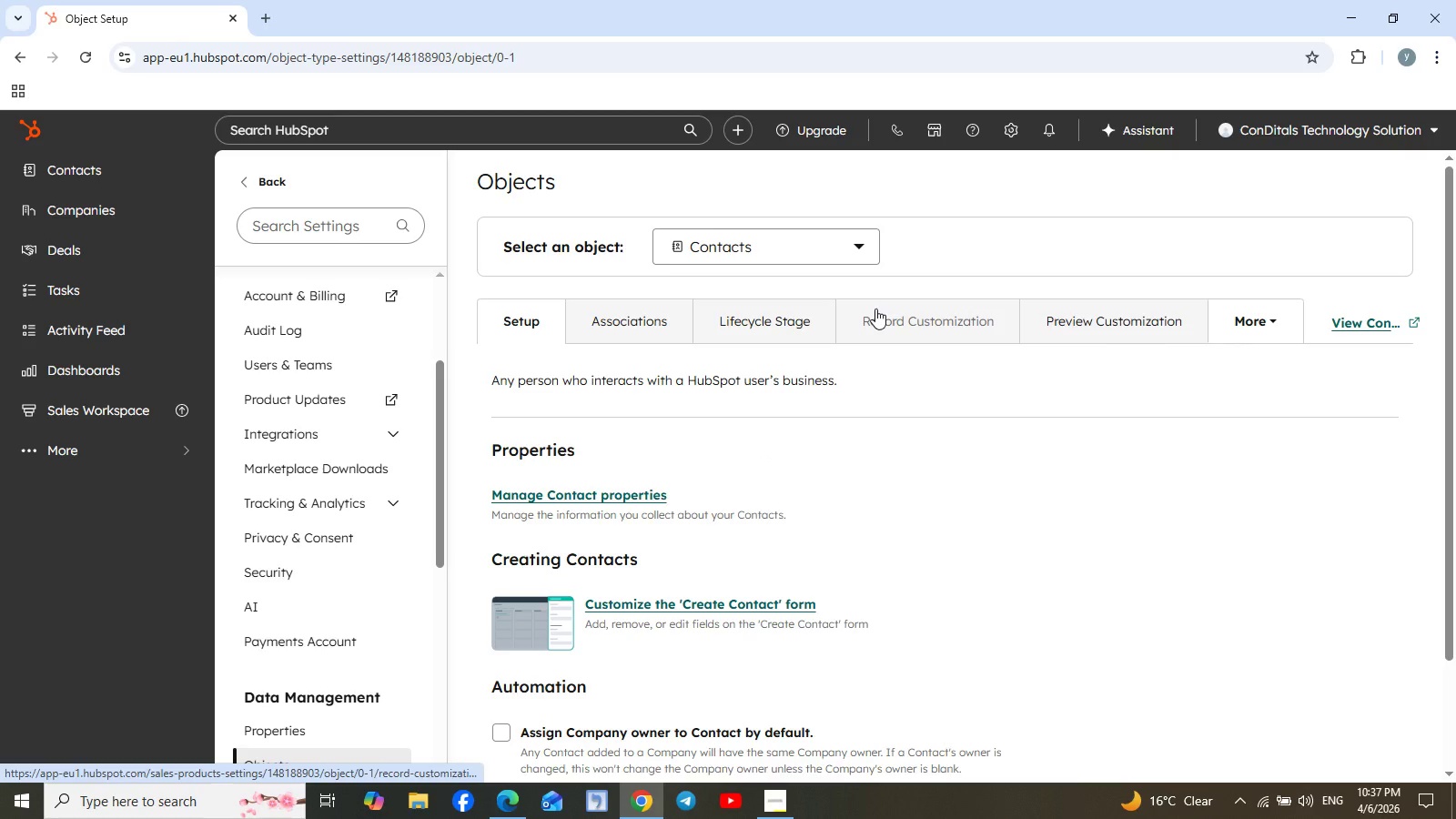 
left_click([891, 252])
 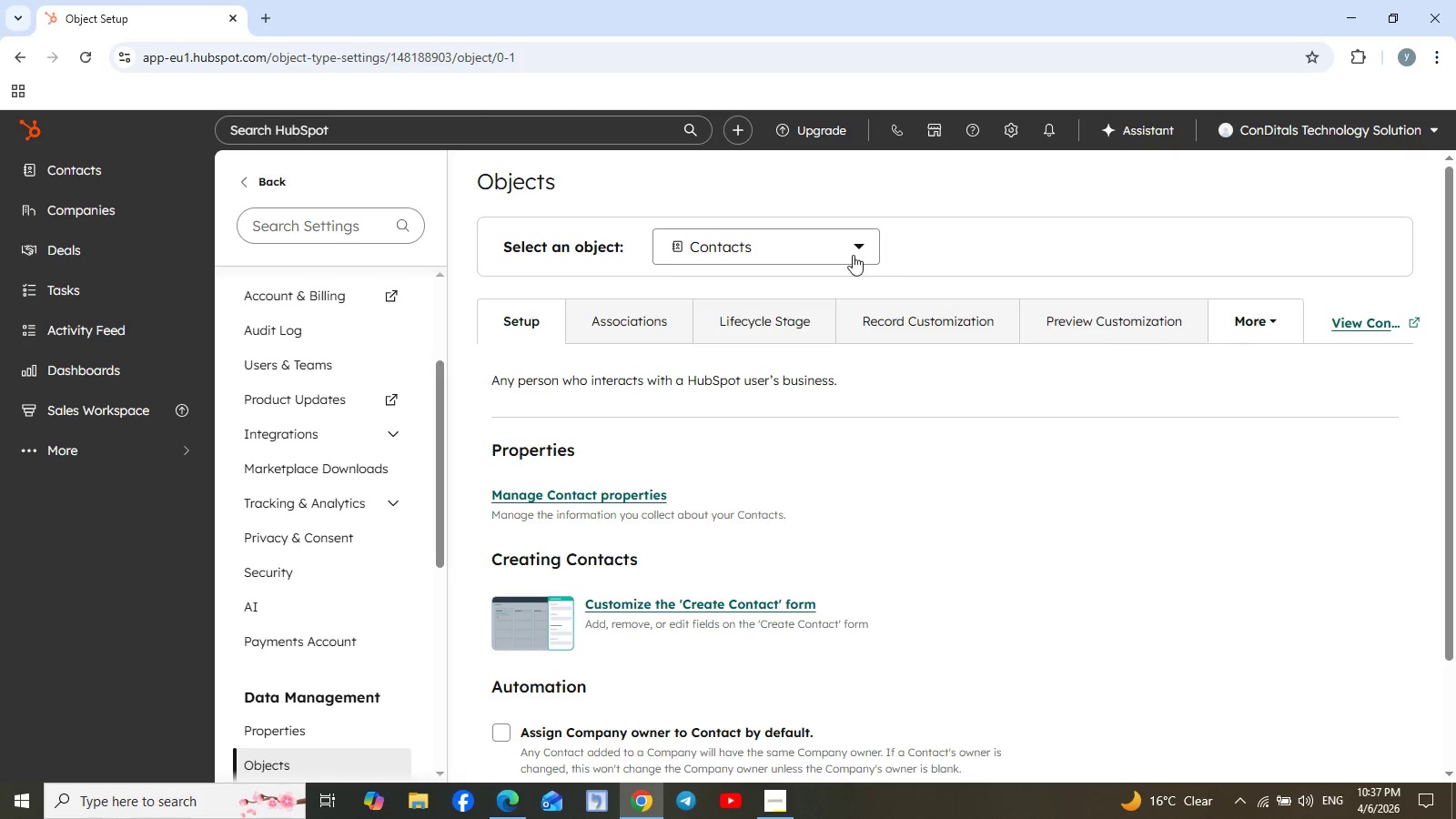 
mouse_move([846, 269])
 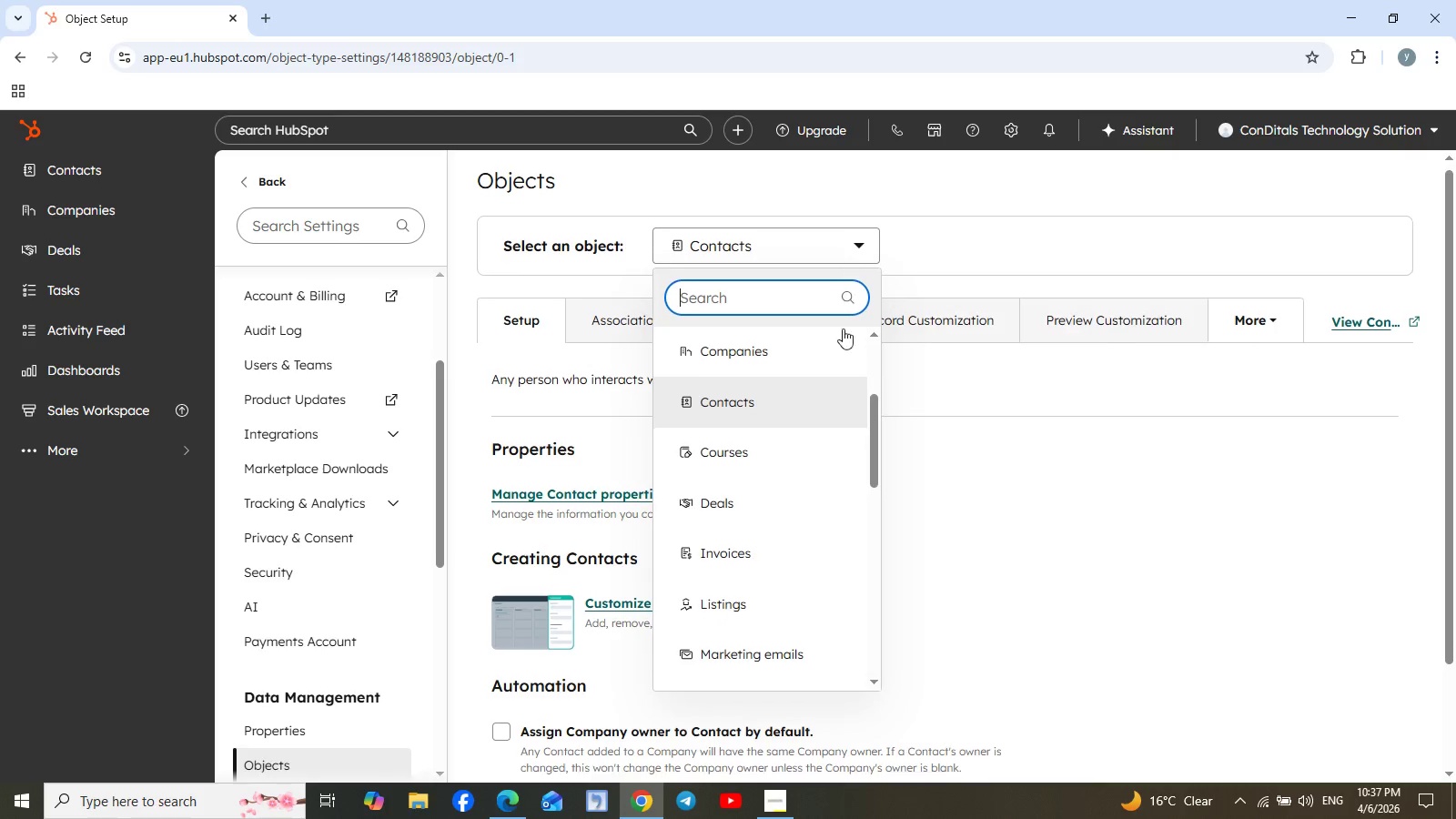 
scroll: coordinate [298, 562], scroll_direction: down, amount: 3.0
 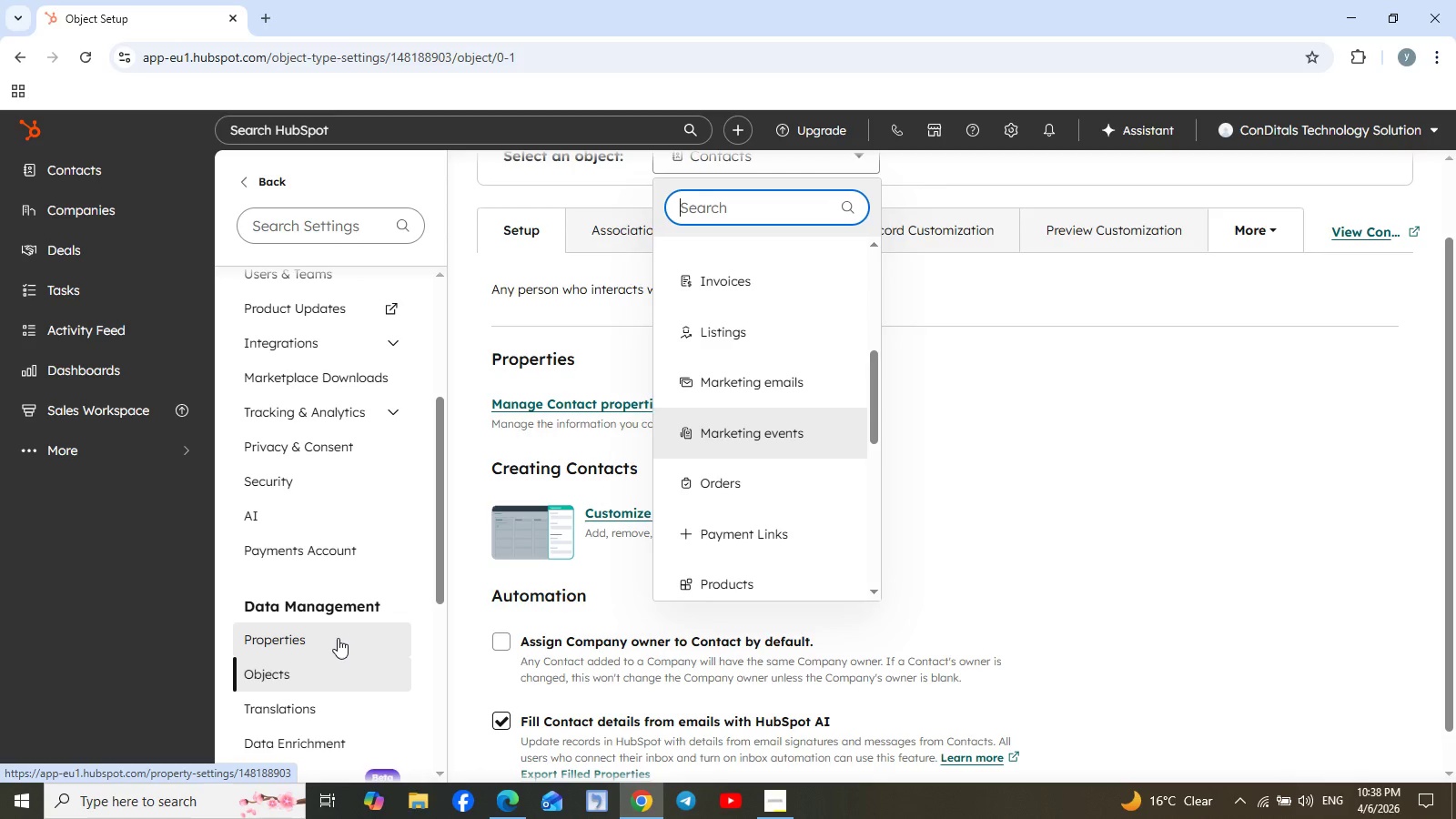 
wait(27.35)
 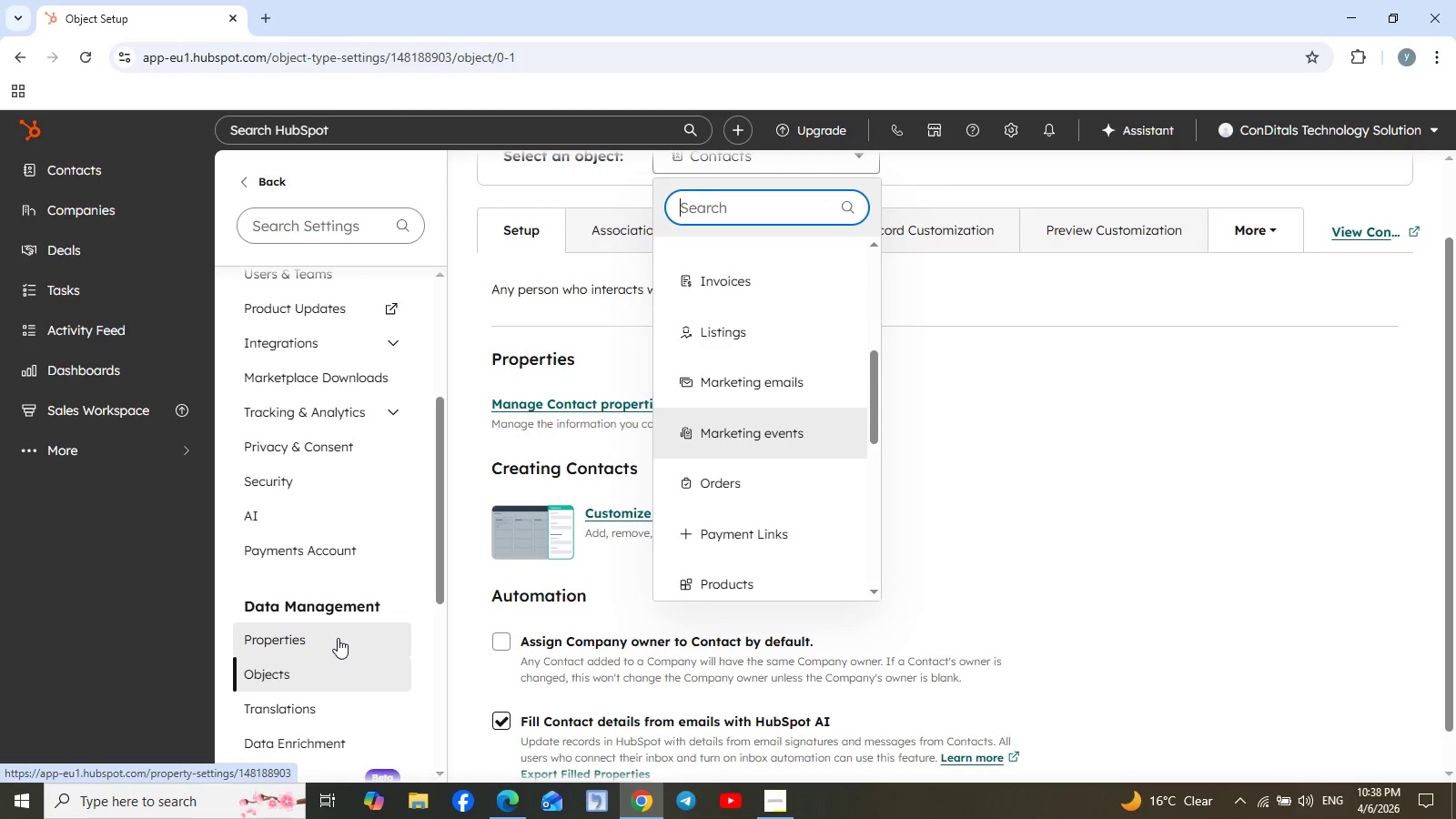 
left_click([338, 638])
 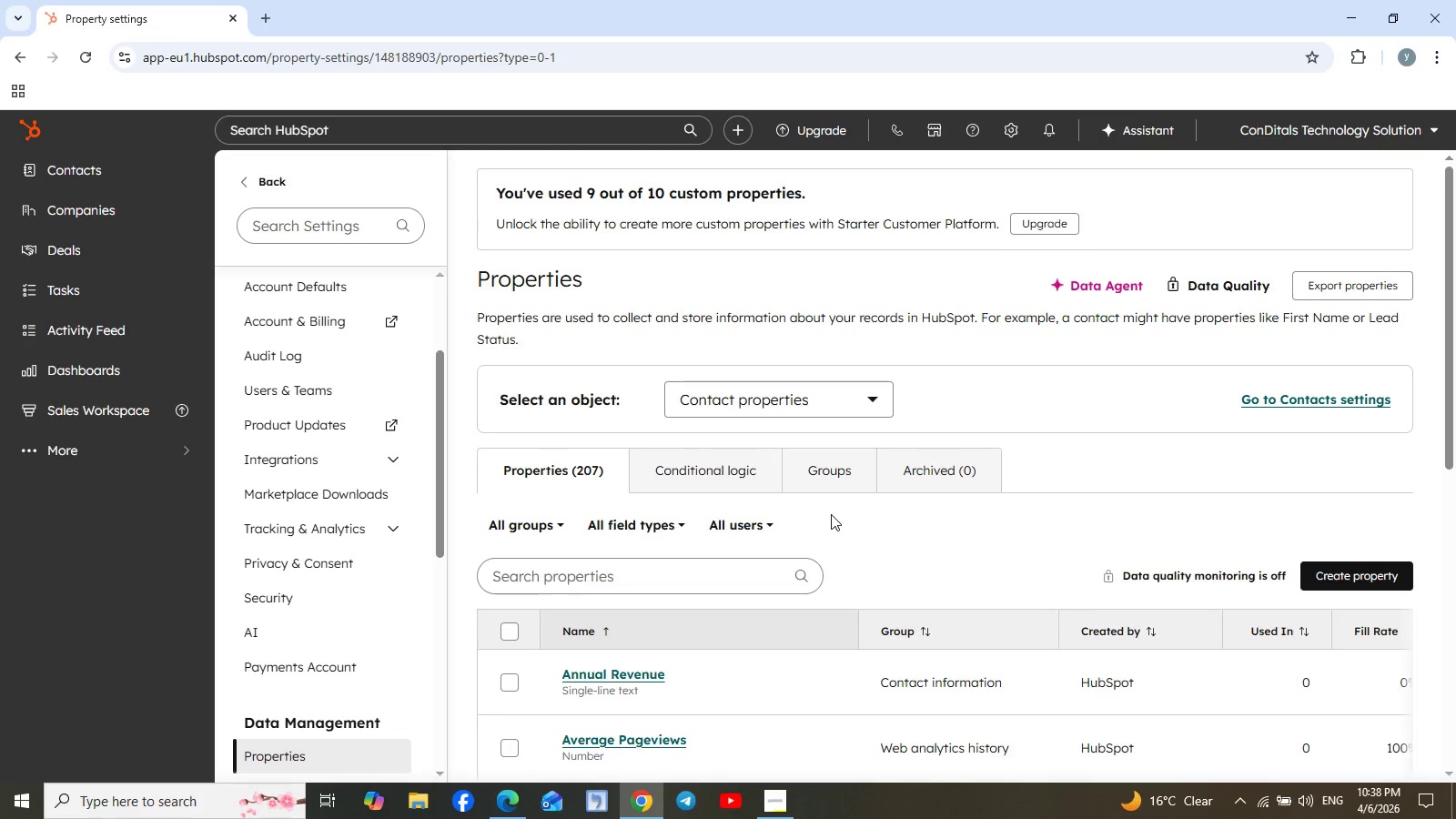 
wait(12.38)
 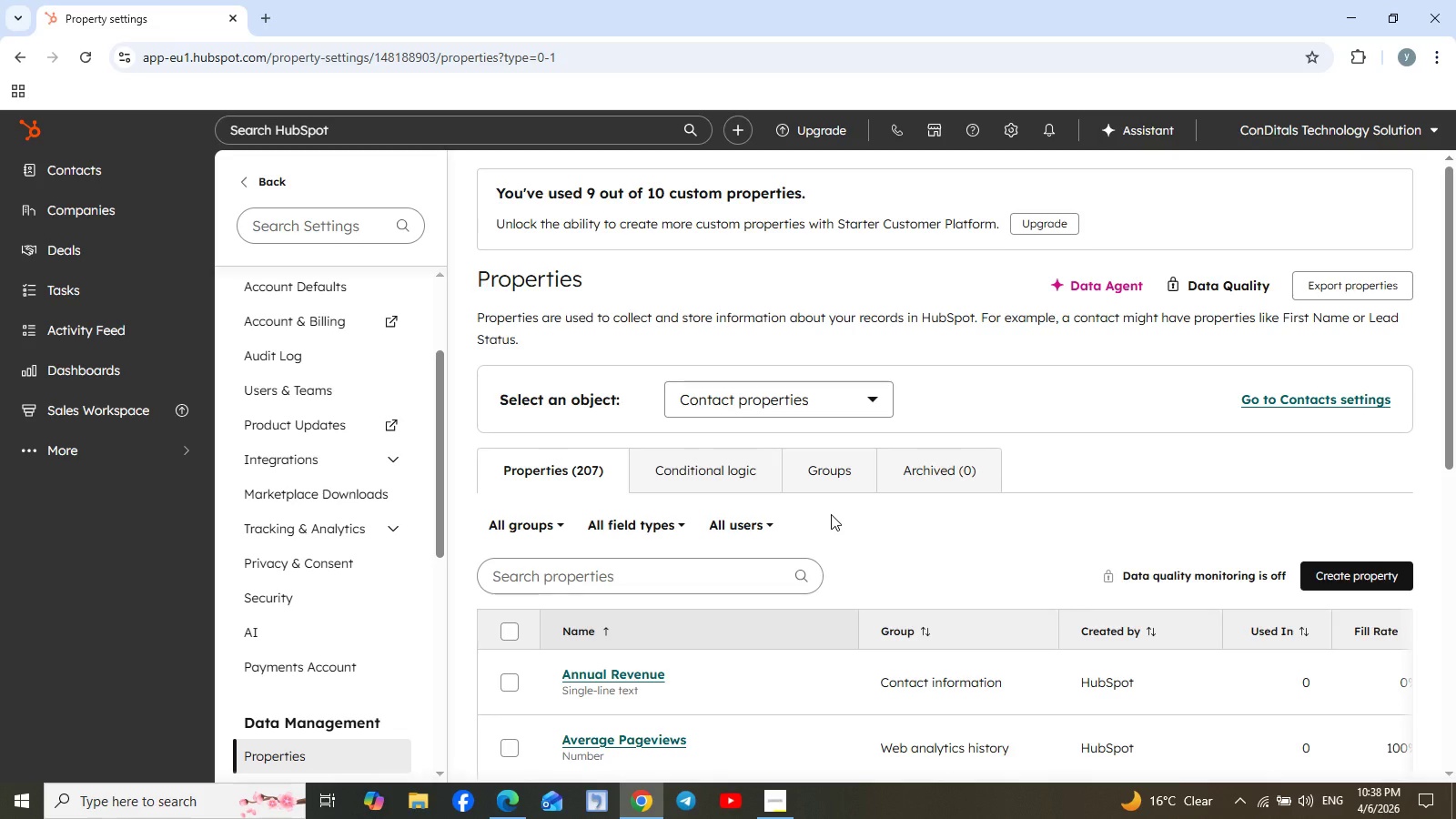 
left_click([1346, 570])
 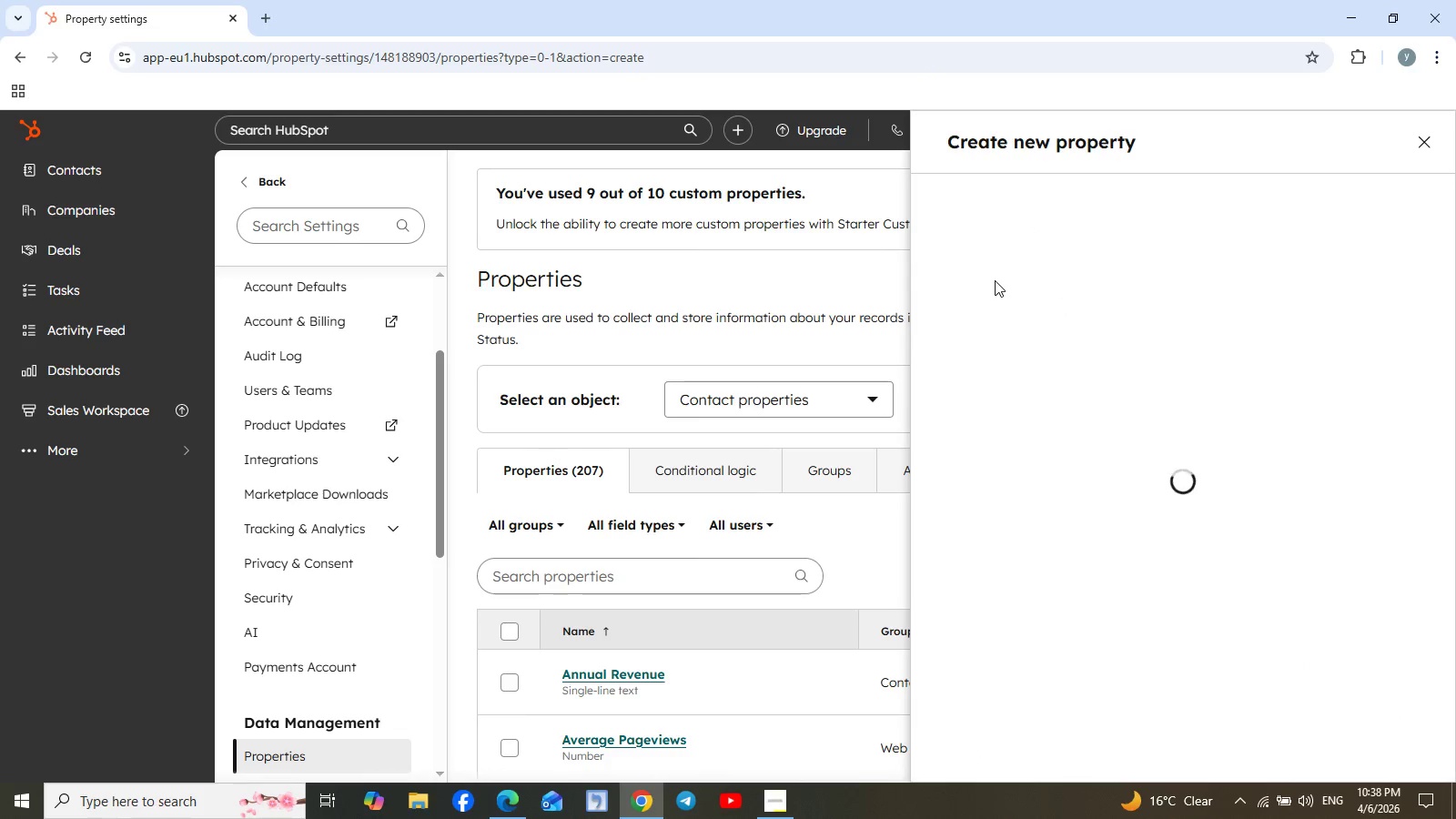 
wait(10.83)
 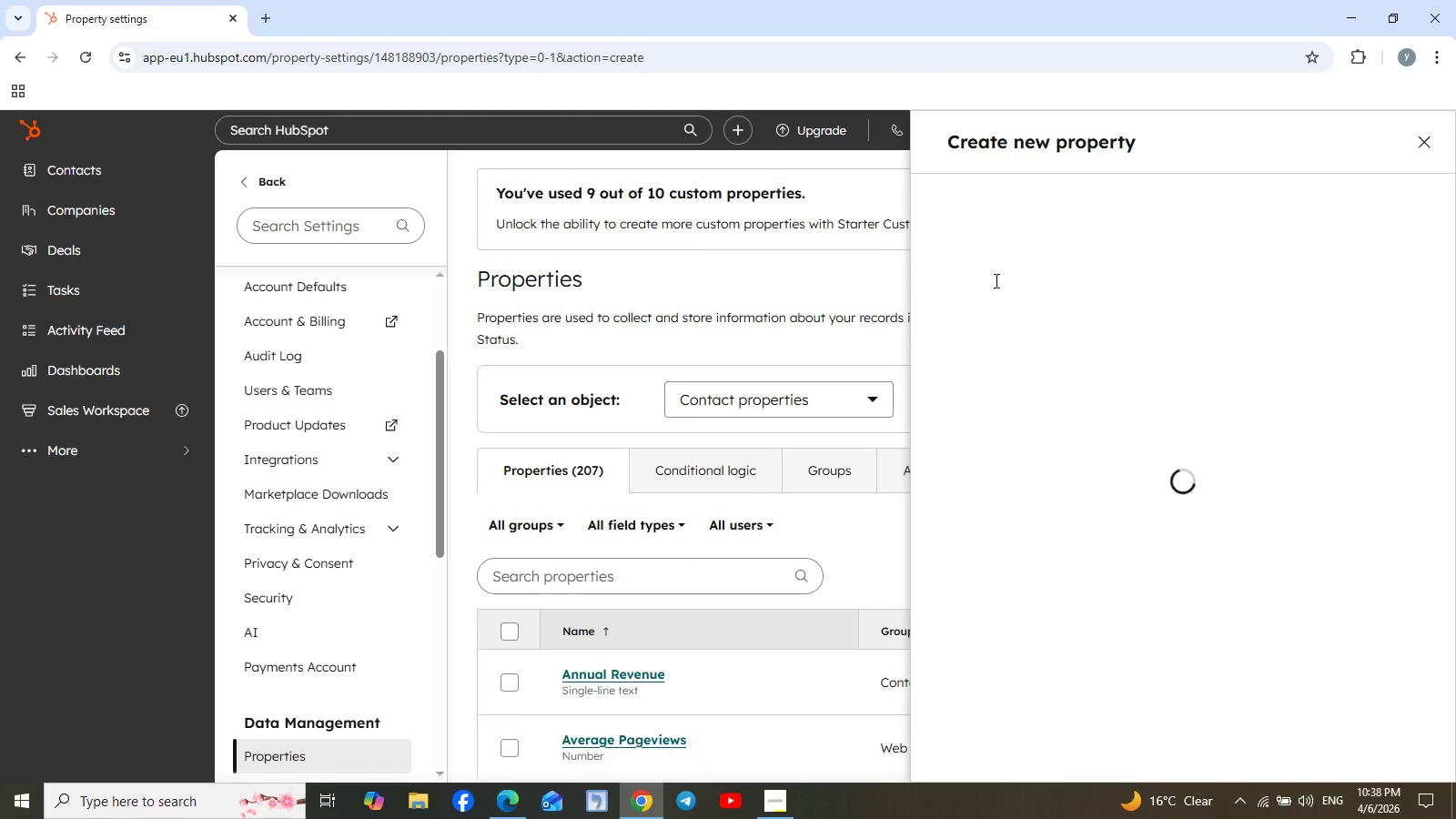 
type(Student Name)
 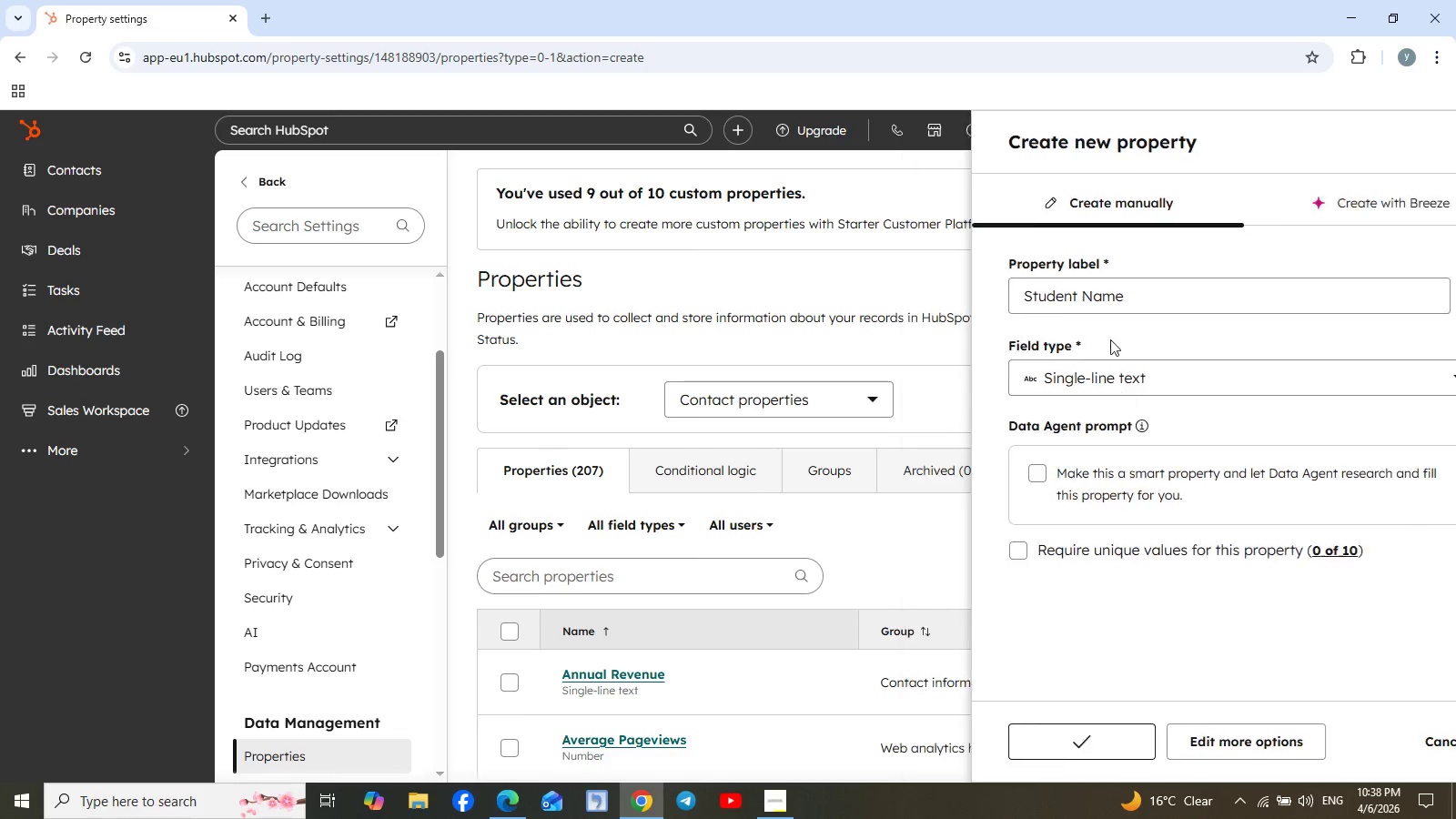 
wait(8.64)
 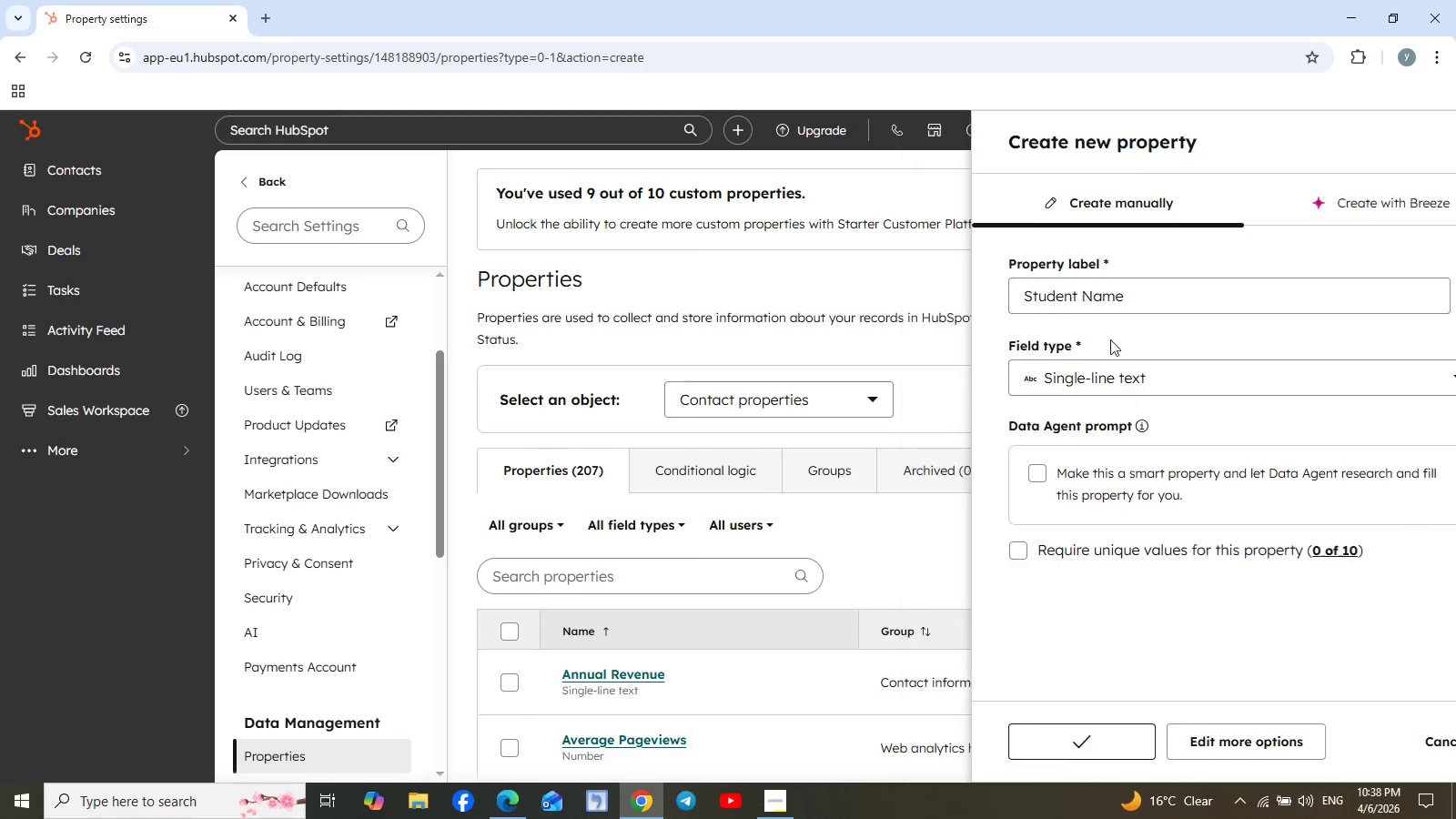 
scroll: coordinate [999, 548], scroll_direction: down, amount: 2.0
 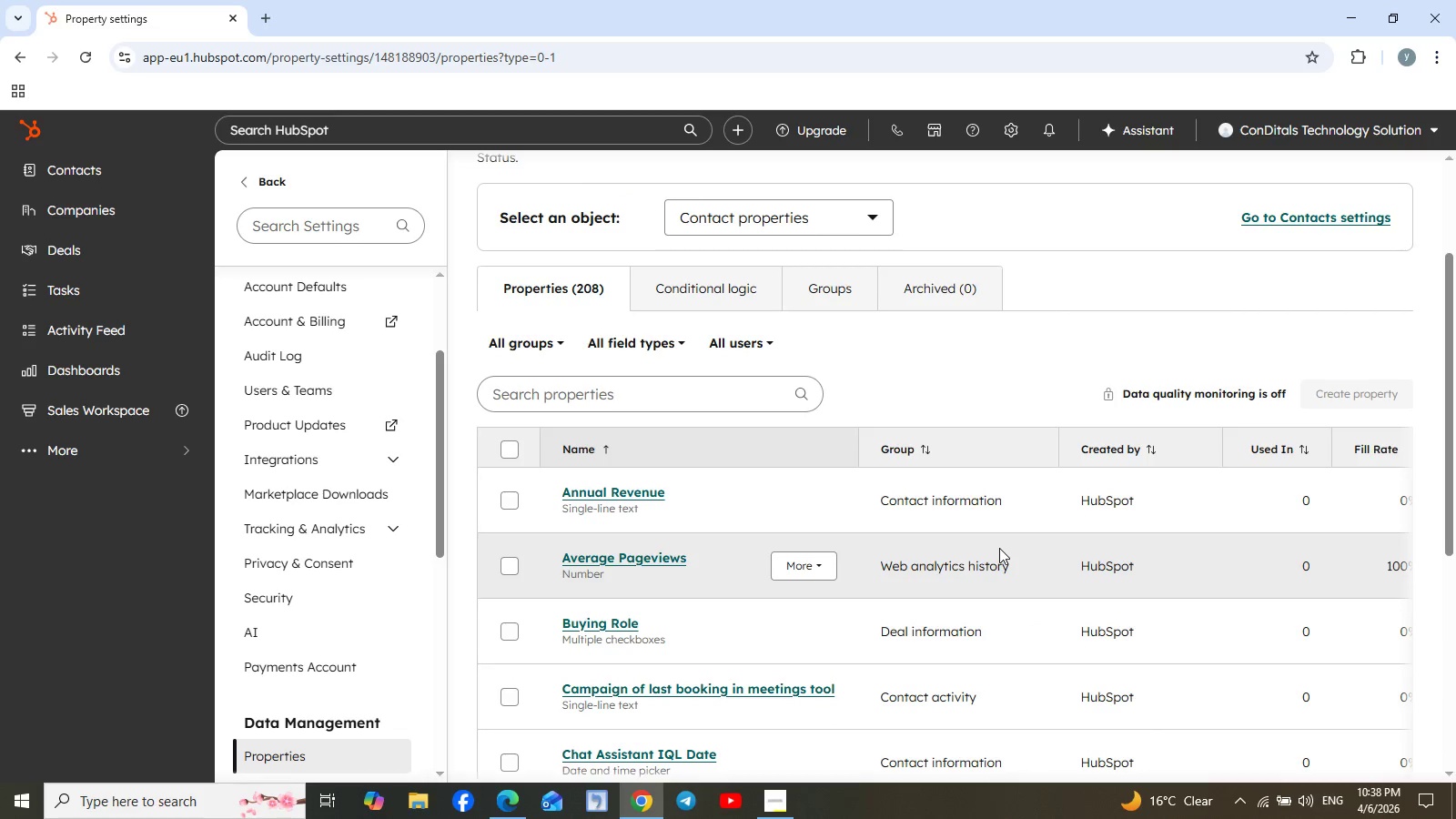 
scroll: coordinate [976, 459], scroll_direction: up, amount: 2.0
 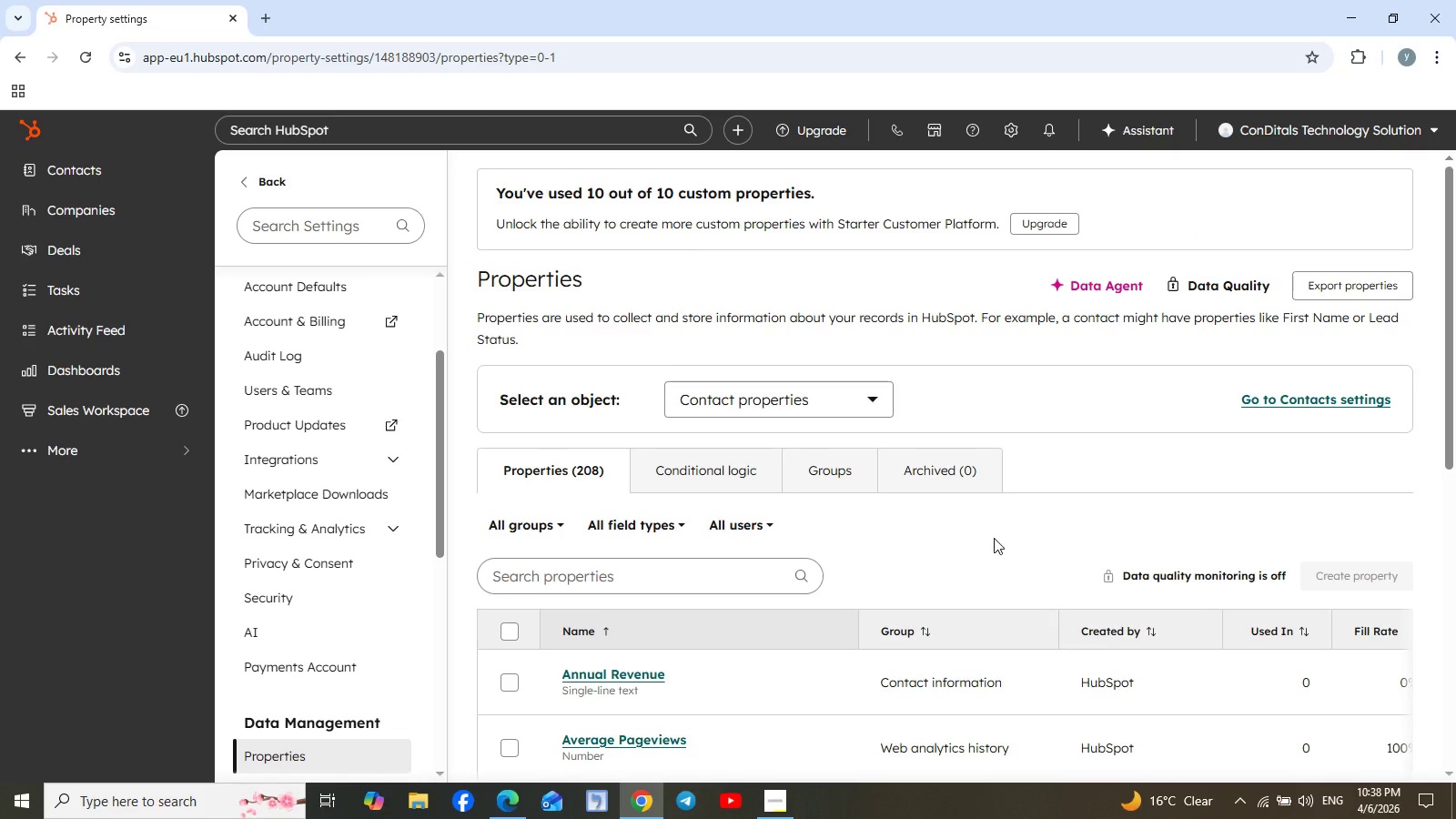 
scroll: coordinate [994, 538], scroll_direction: down, amount: 1.0
 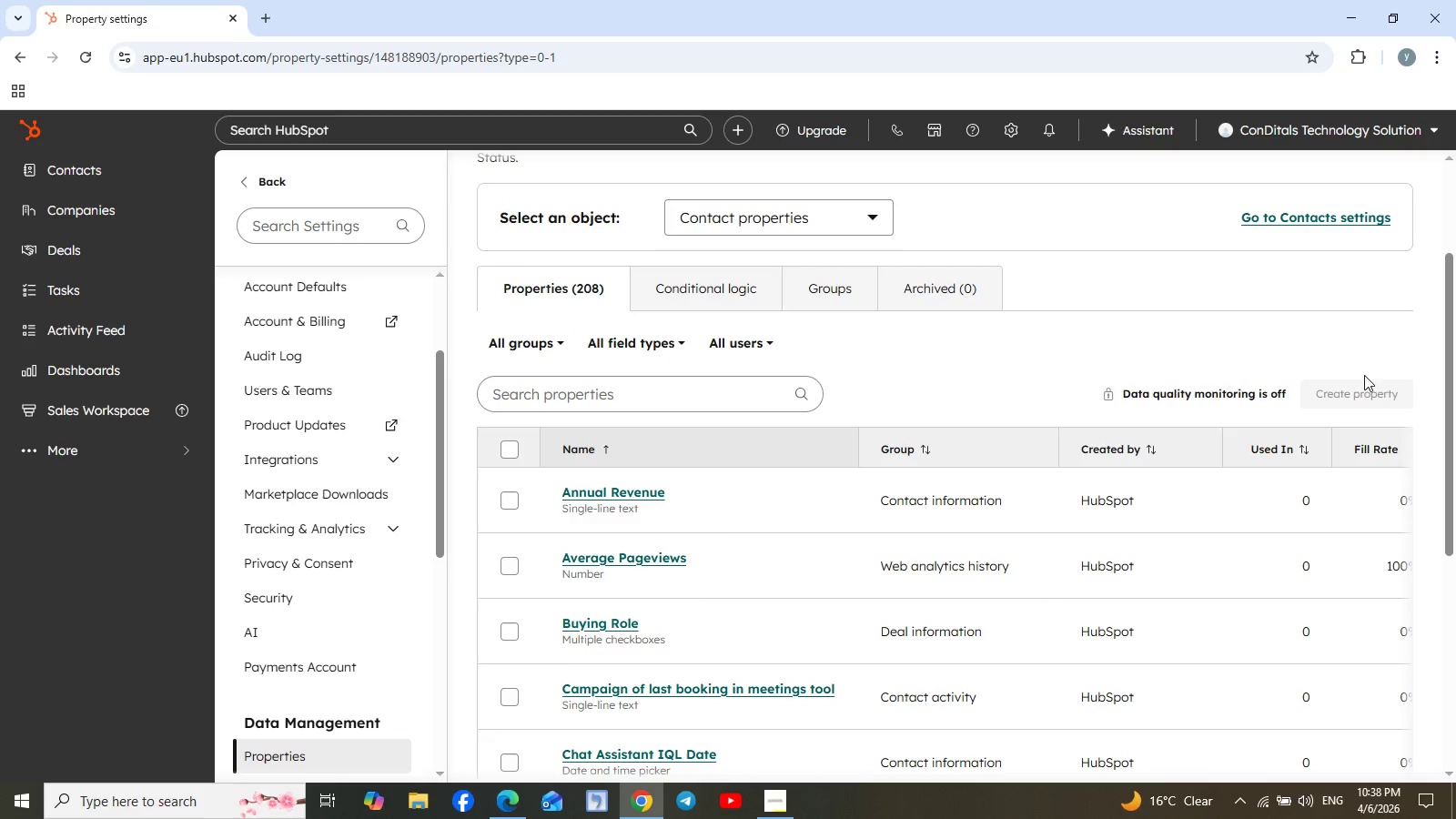 
mouse_move([1331, 399])
 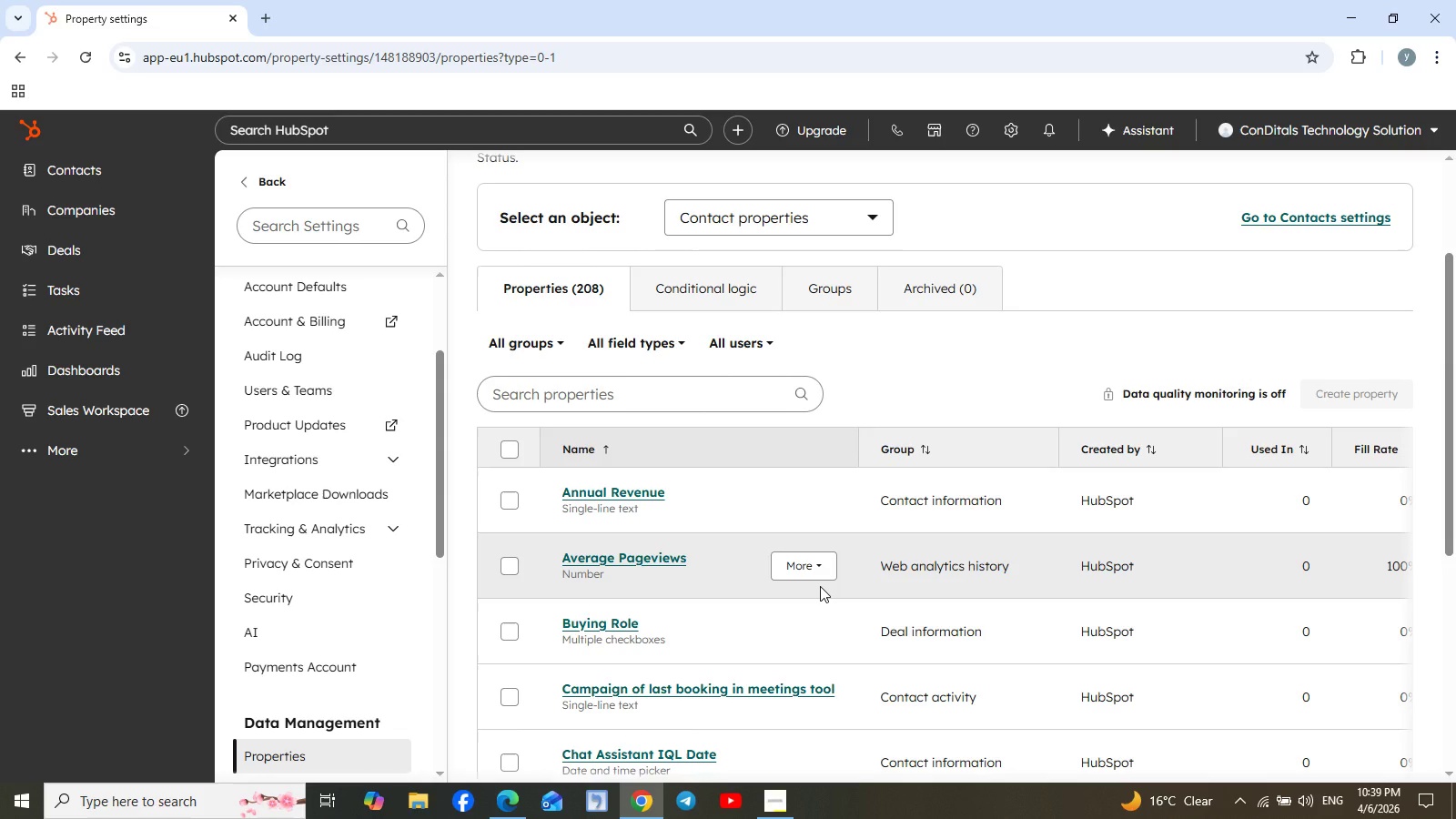 
wait(10.71)
 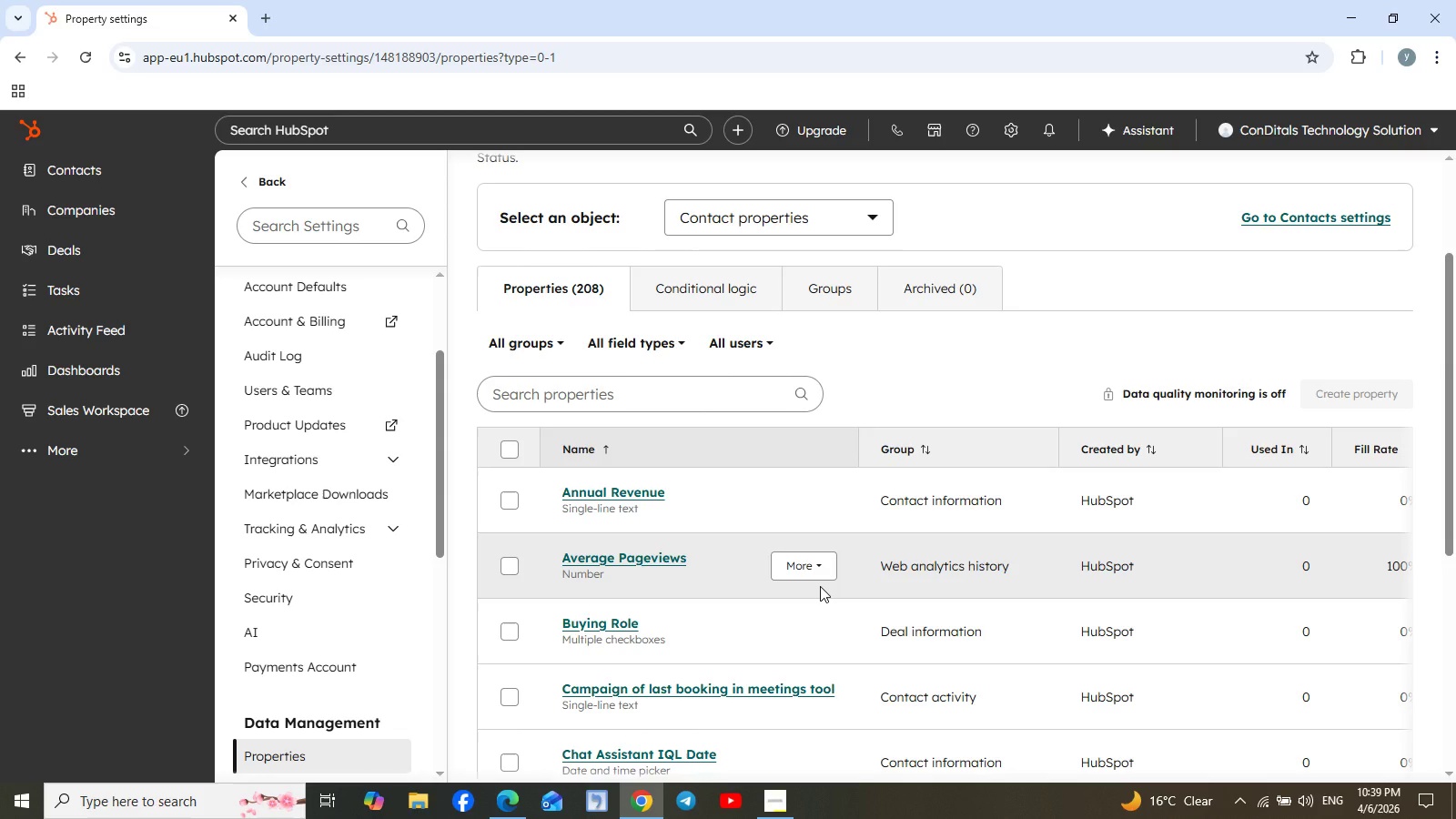 
scroll: coordinate [820, 586], scroll_direction: down, amount: 5.0
 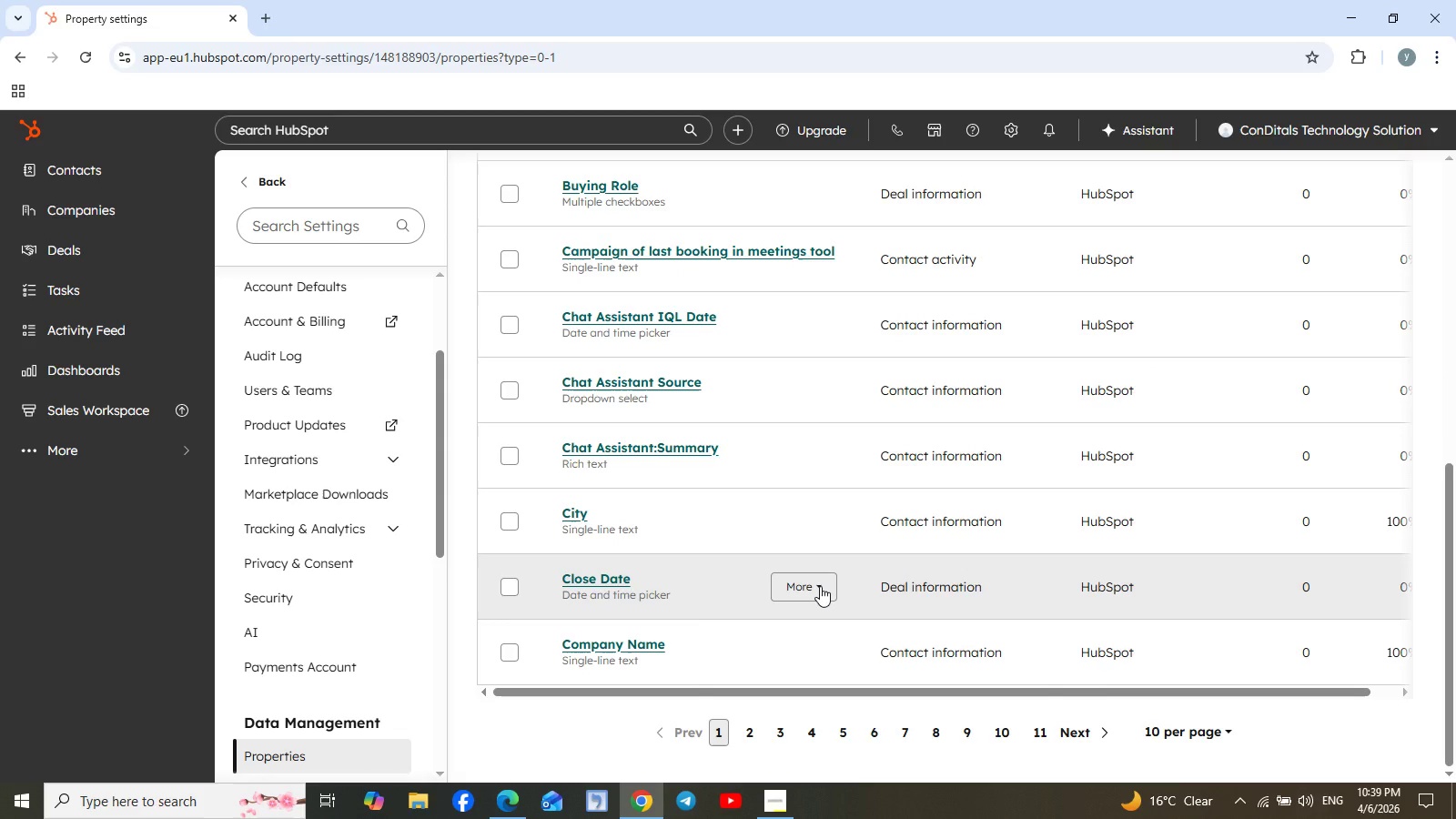 
mouse_move([778, 791])
 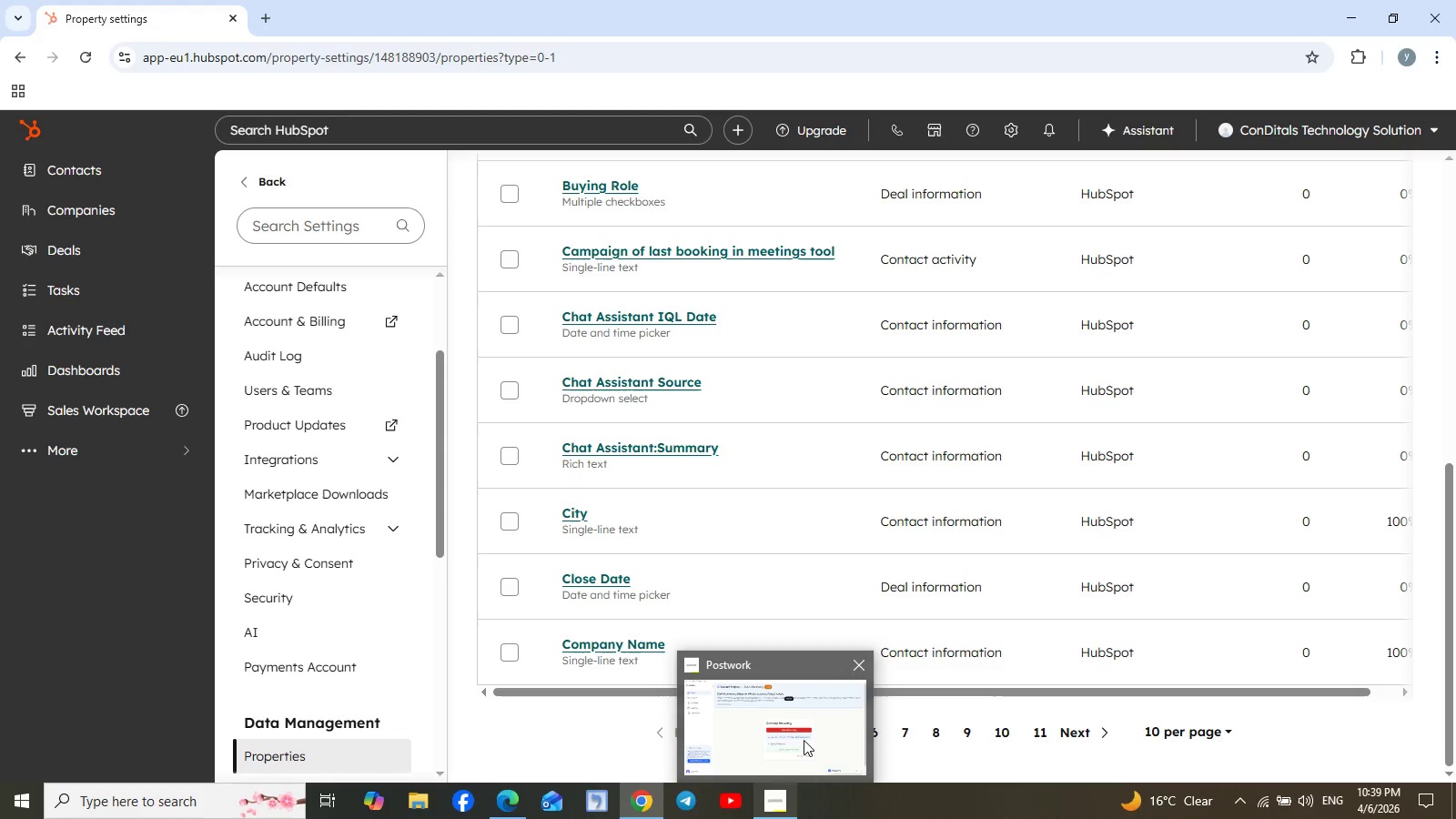 
left_click([804, 740])